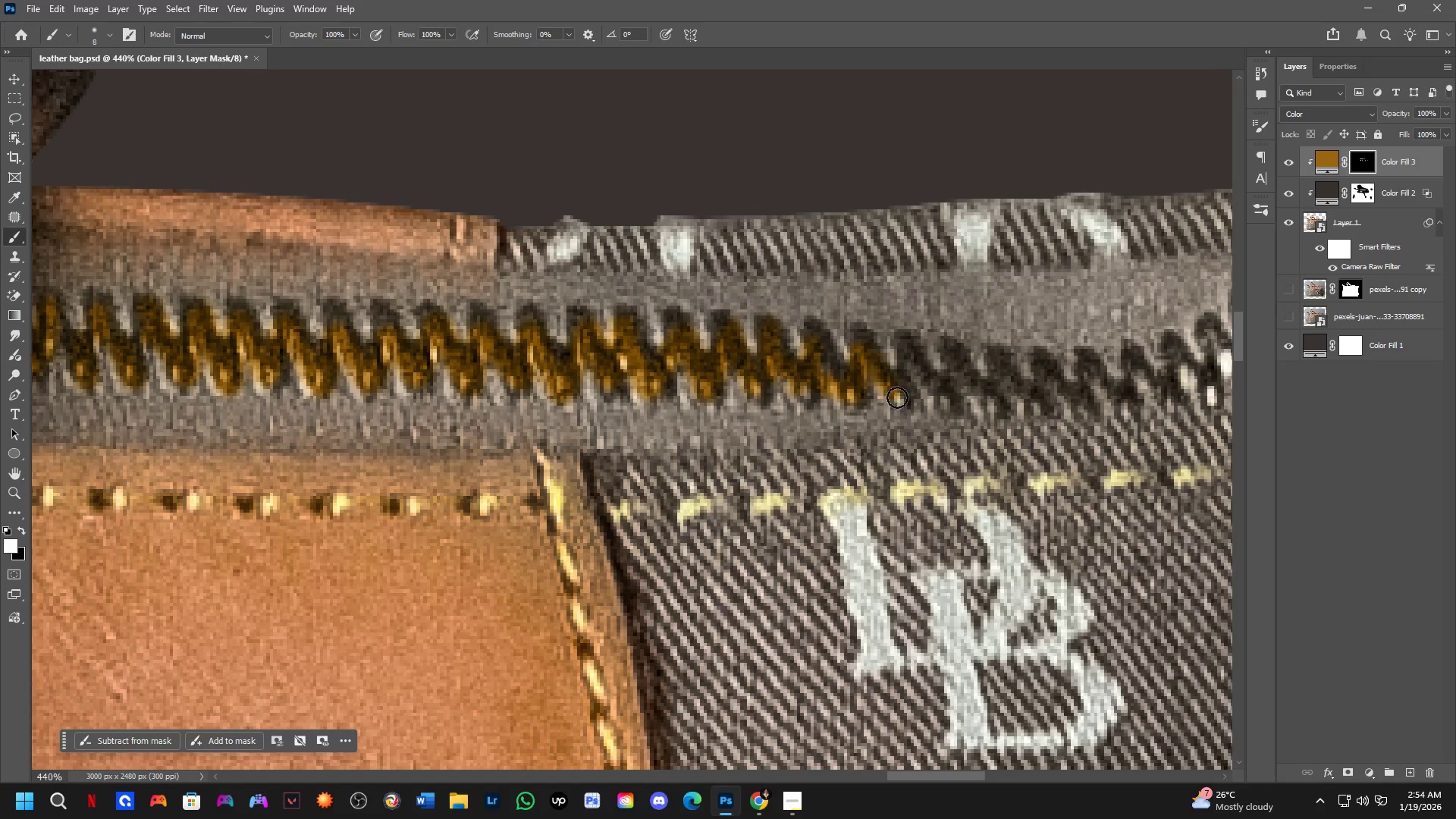 
triple_click([897, 397])
 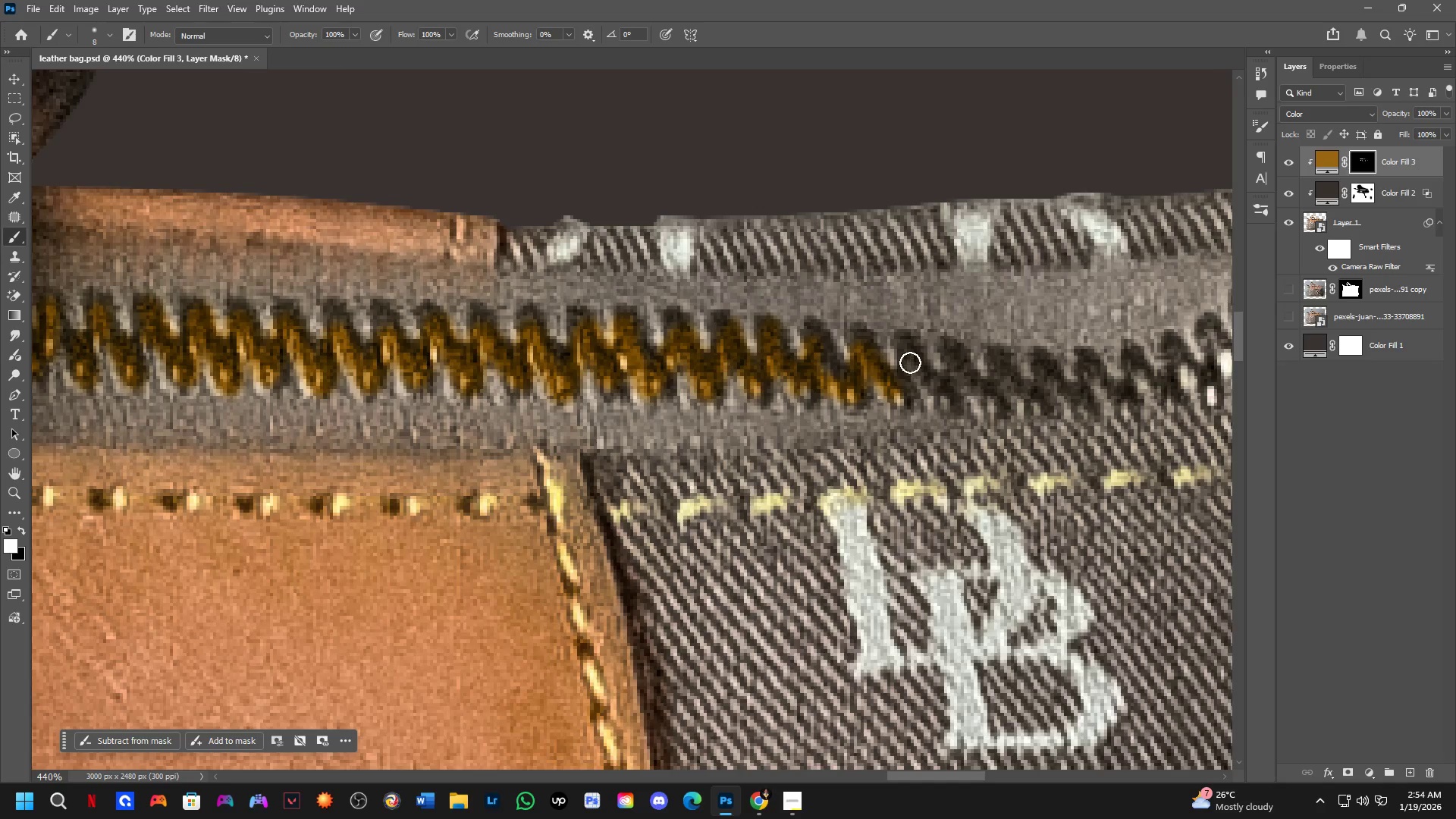 
key(Shift+ShiftLeft)
 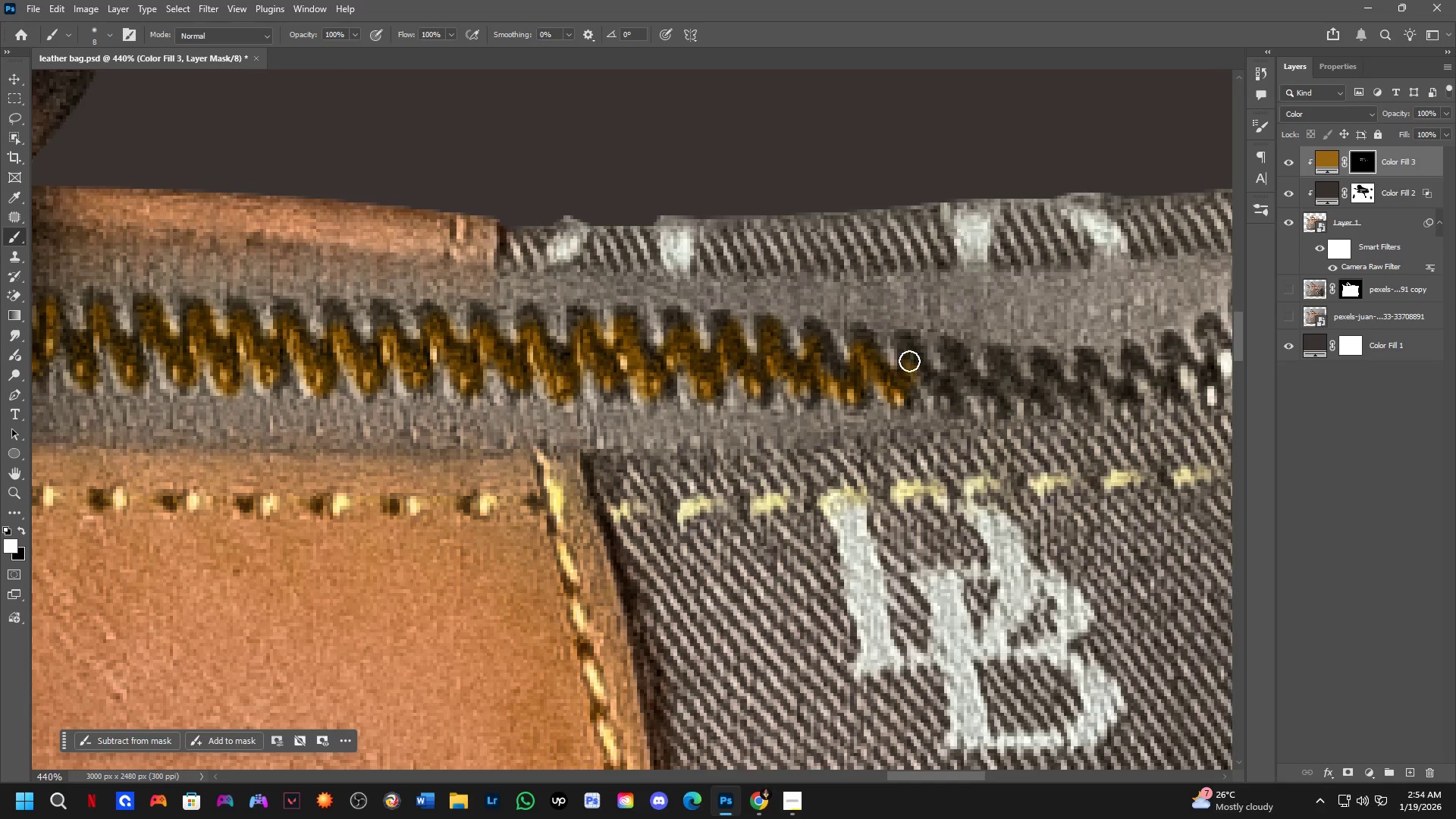 
left_click([910, 361])
 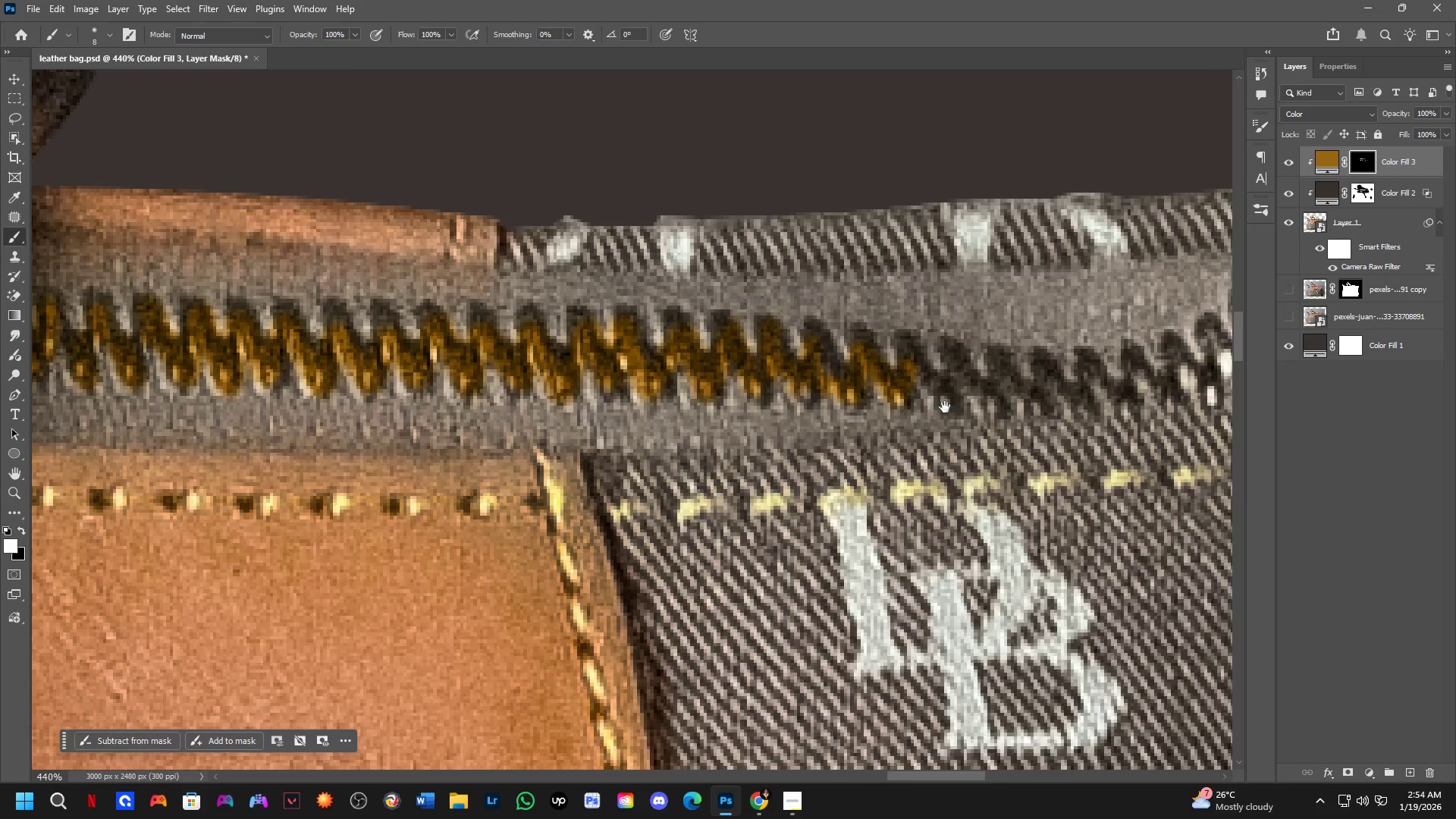 
hold_key(key=Space, duration=0.52)
 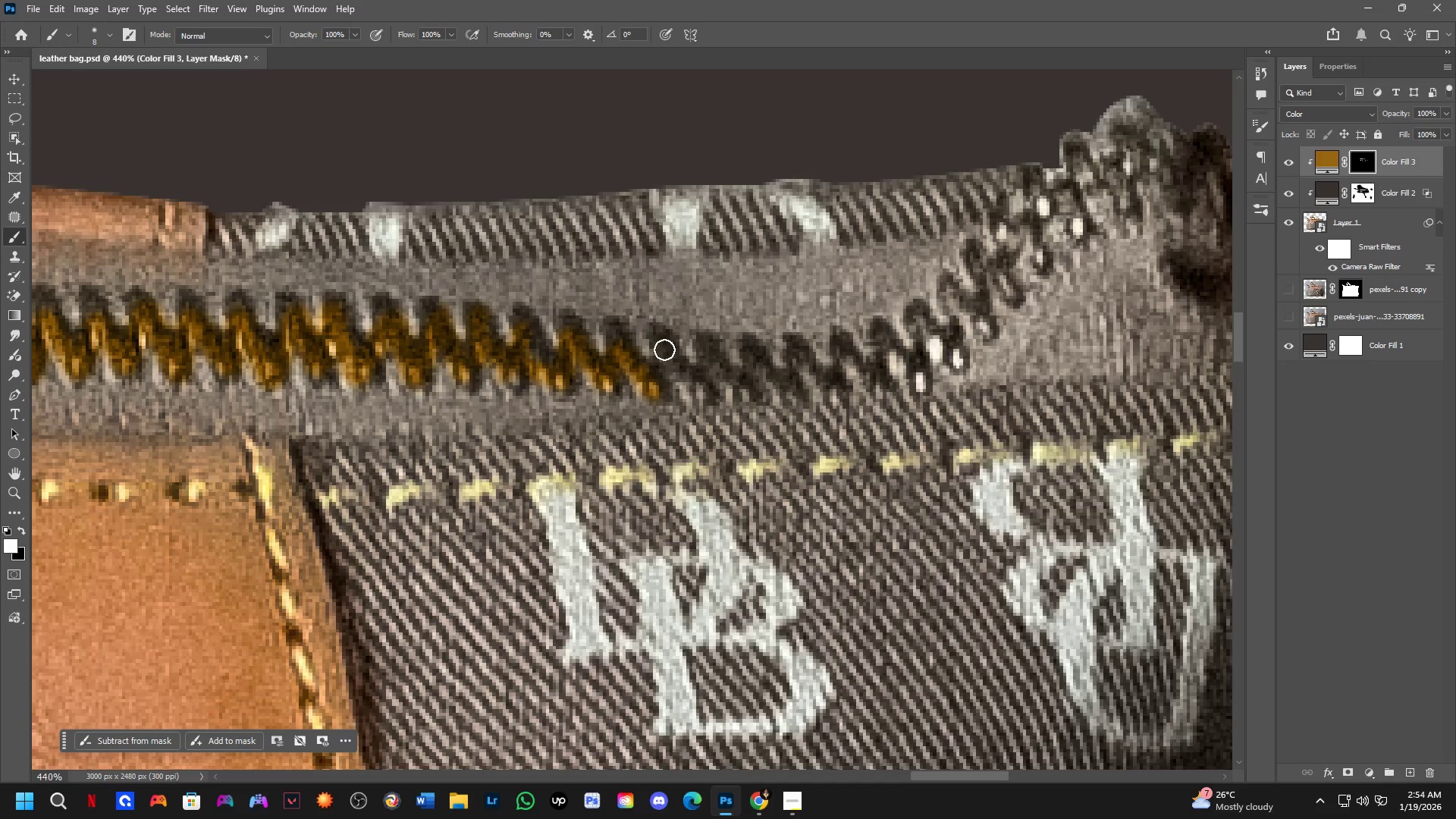 
left_click_drag(start_coordinate=[945, 407], to_coordinate=[654, 394])
 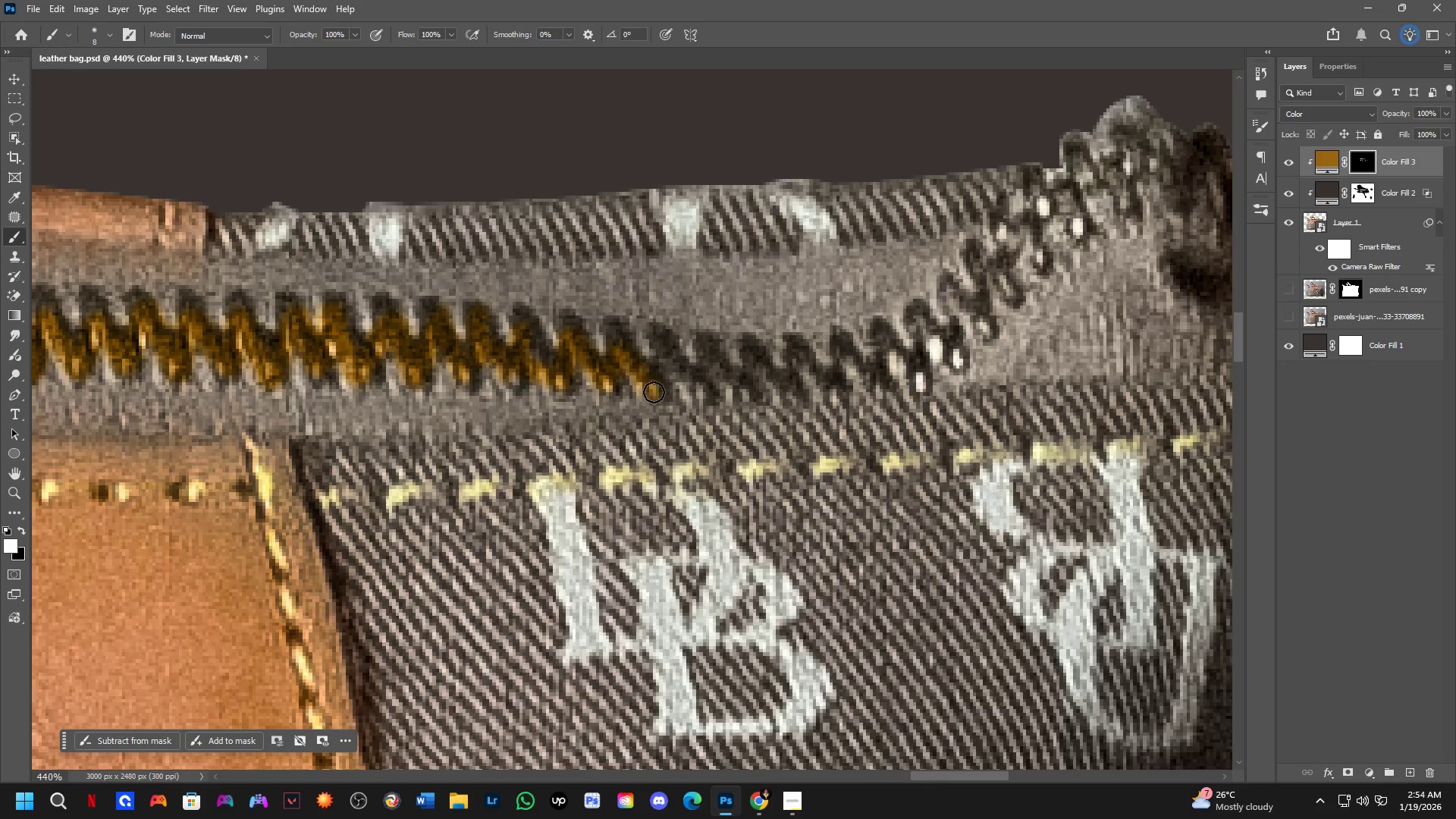 
key(Shift+ShiftLeft)
 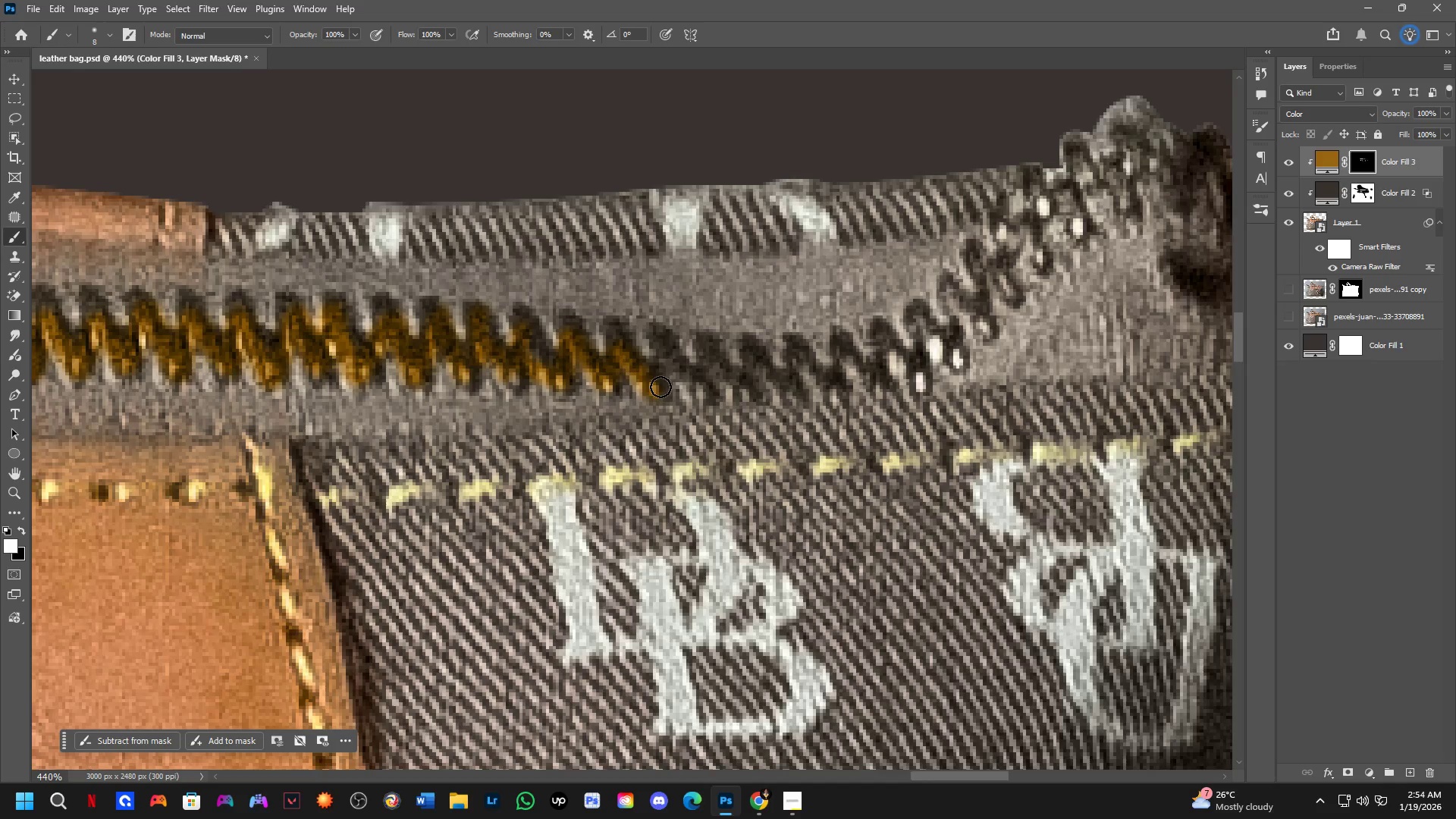 
left_click([654, 392])
 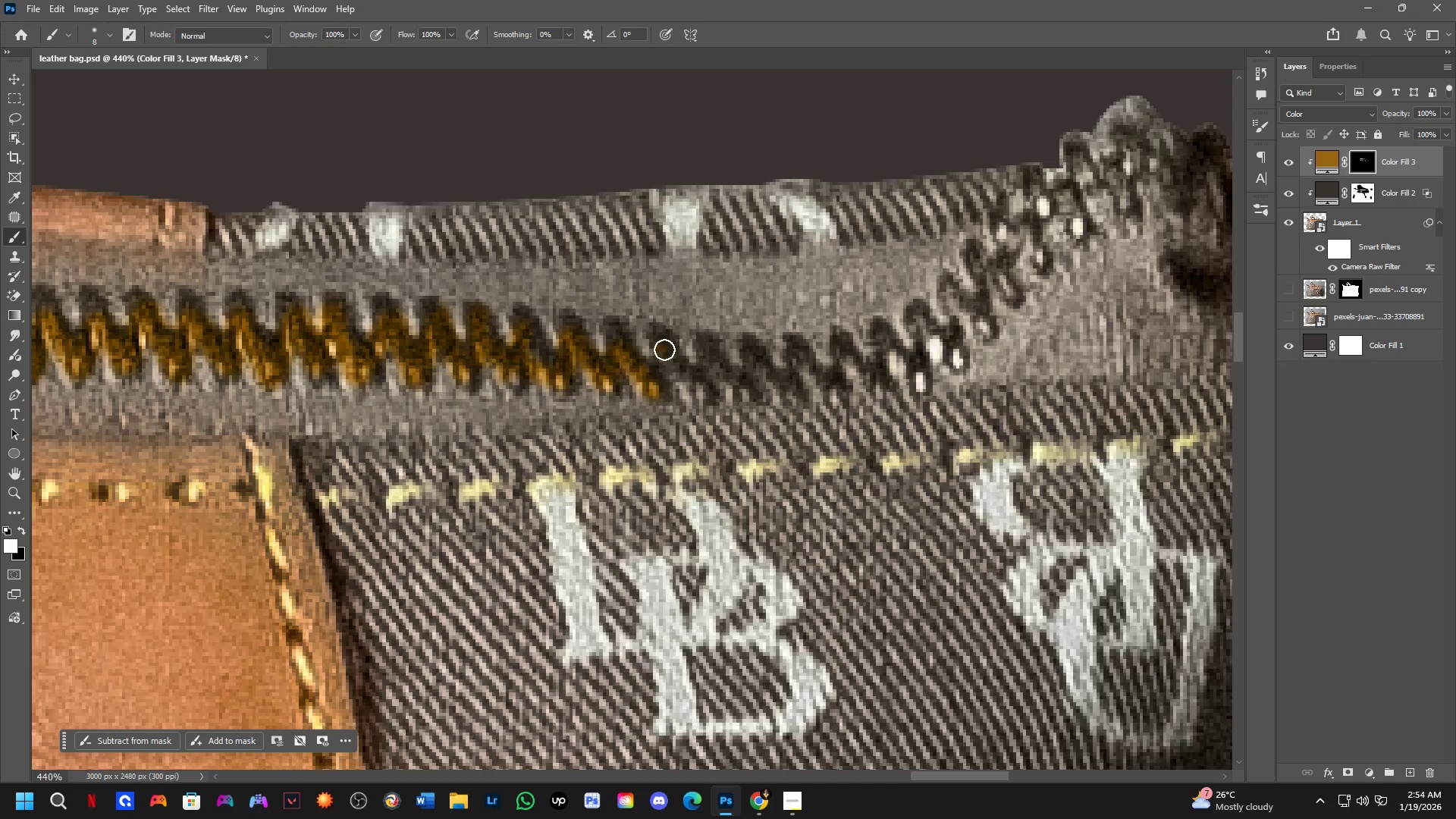 
left_click([664, 350])
 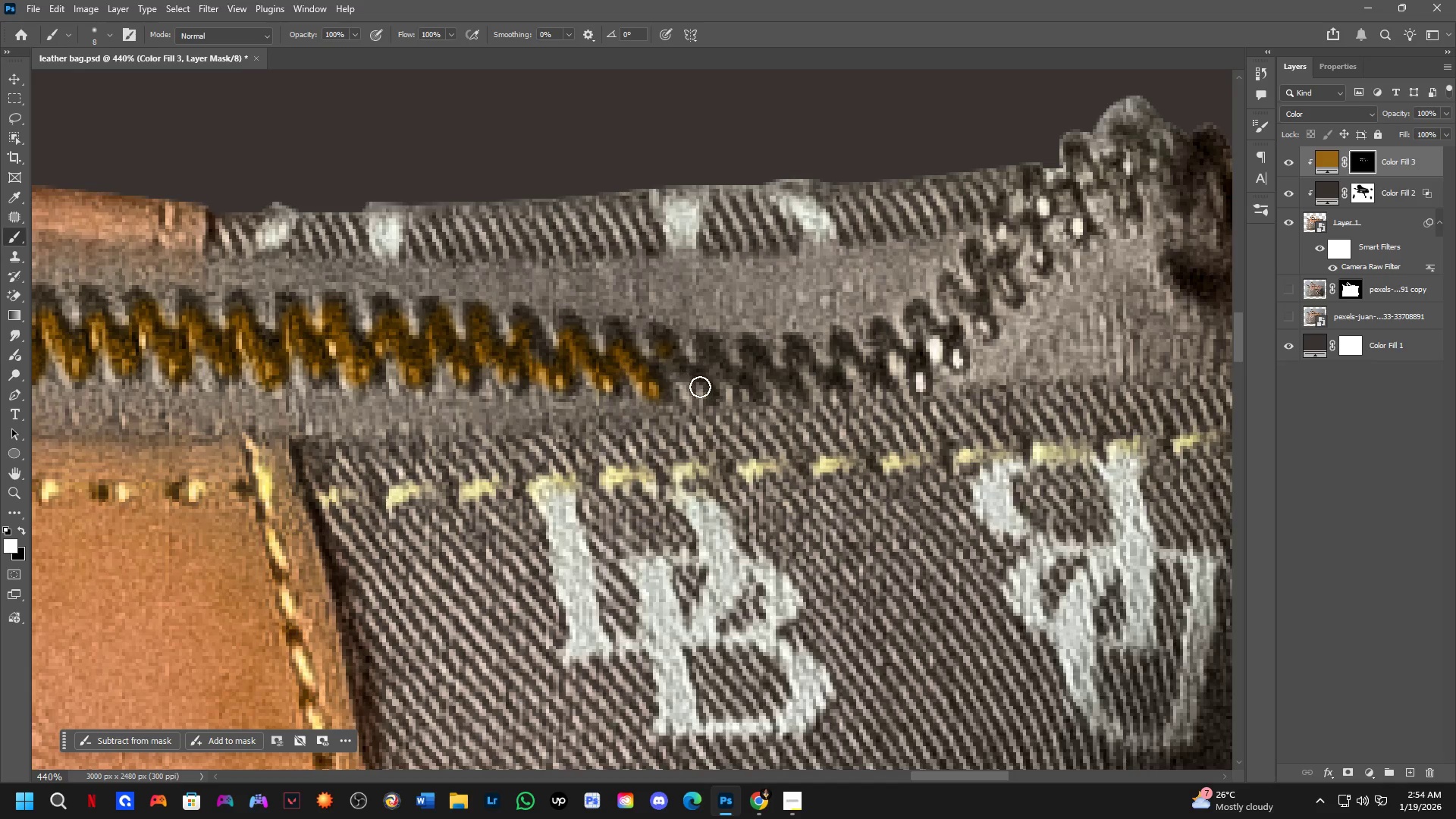 
key(Shift+ShiftLeft)
 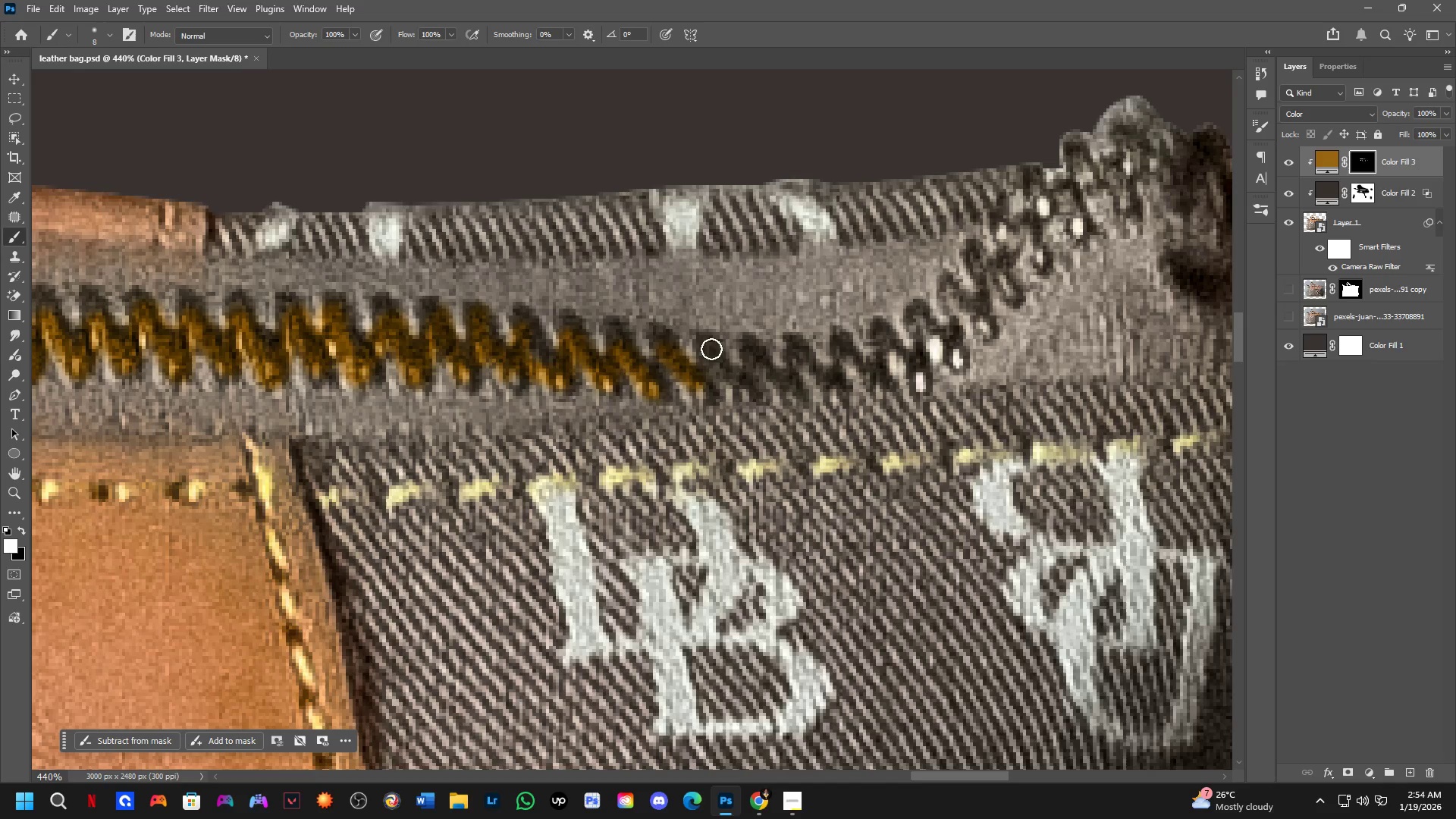 
left_click_drag(start_coordinate=[711, 353], to_coordinate=[716, 353])
 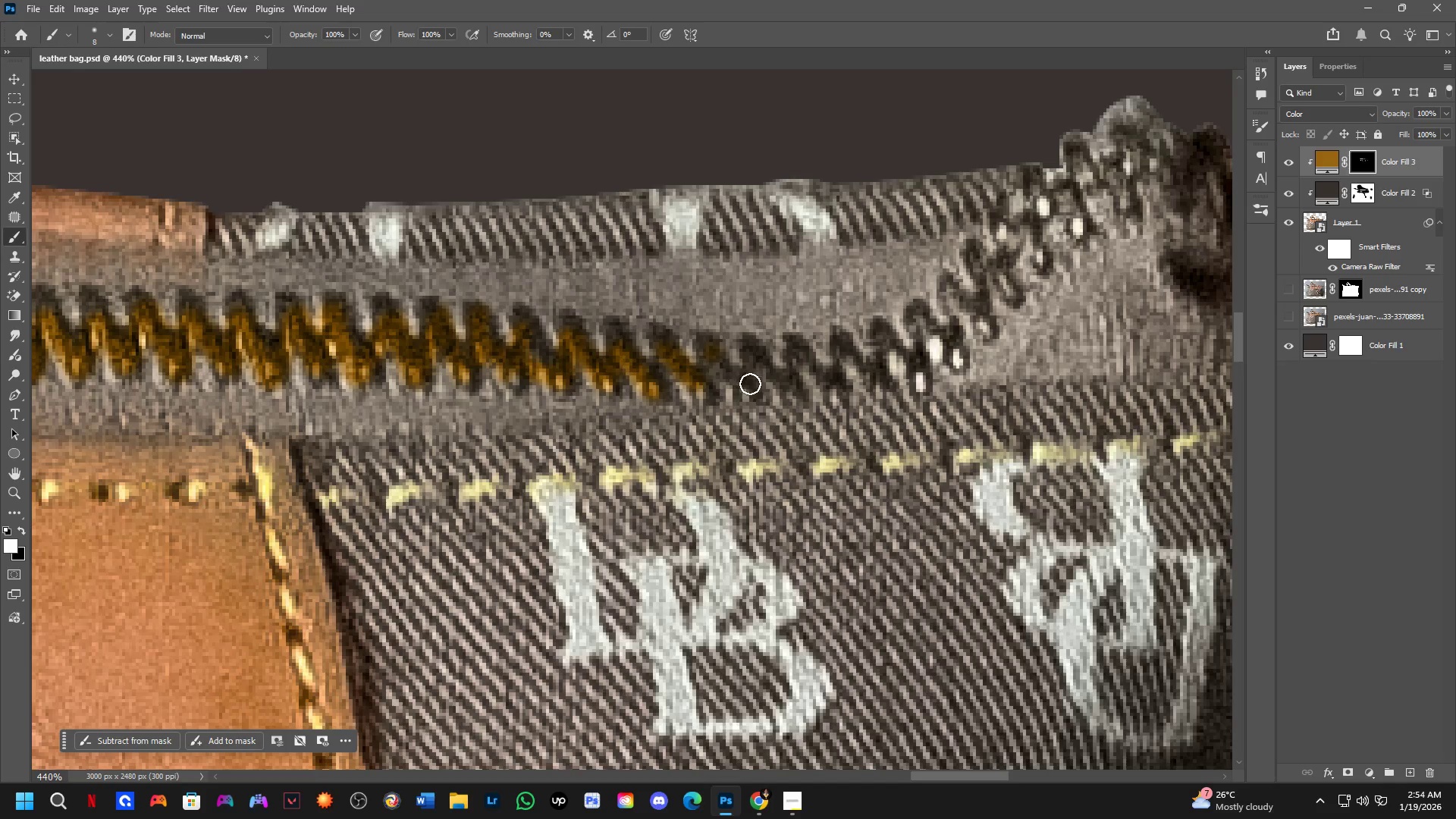 
key(Shift+ShiftLeft)
 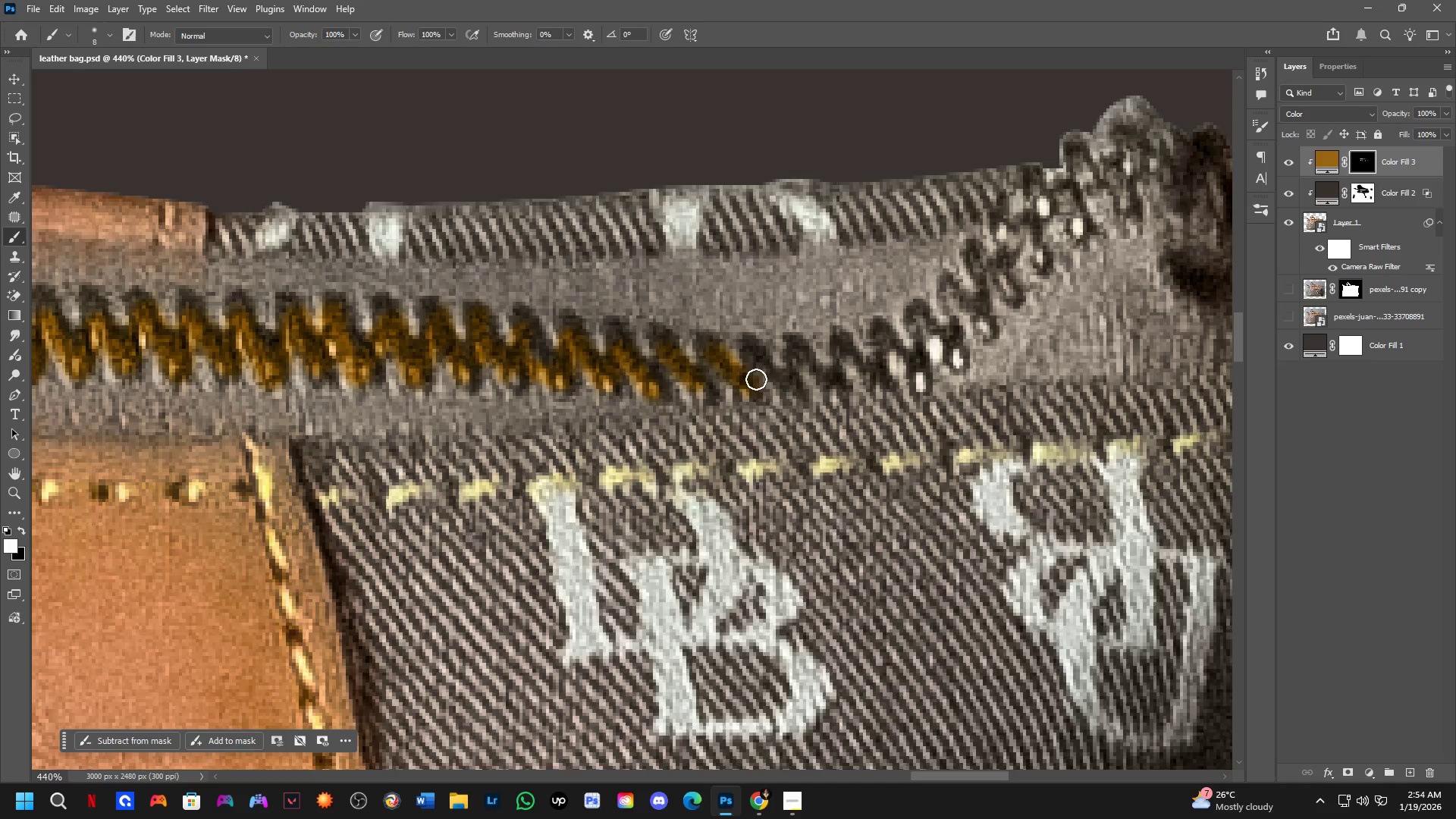 
triple_click([752, 388])
 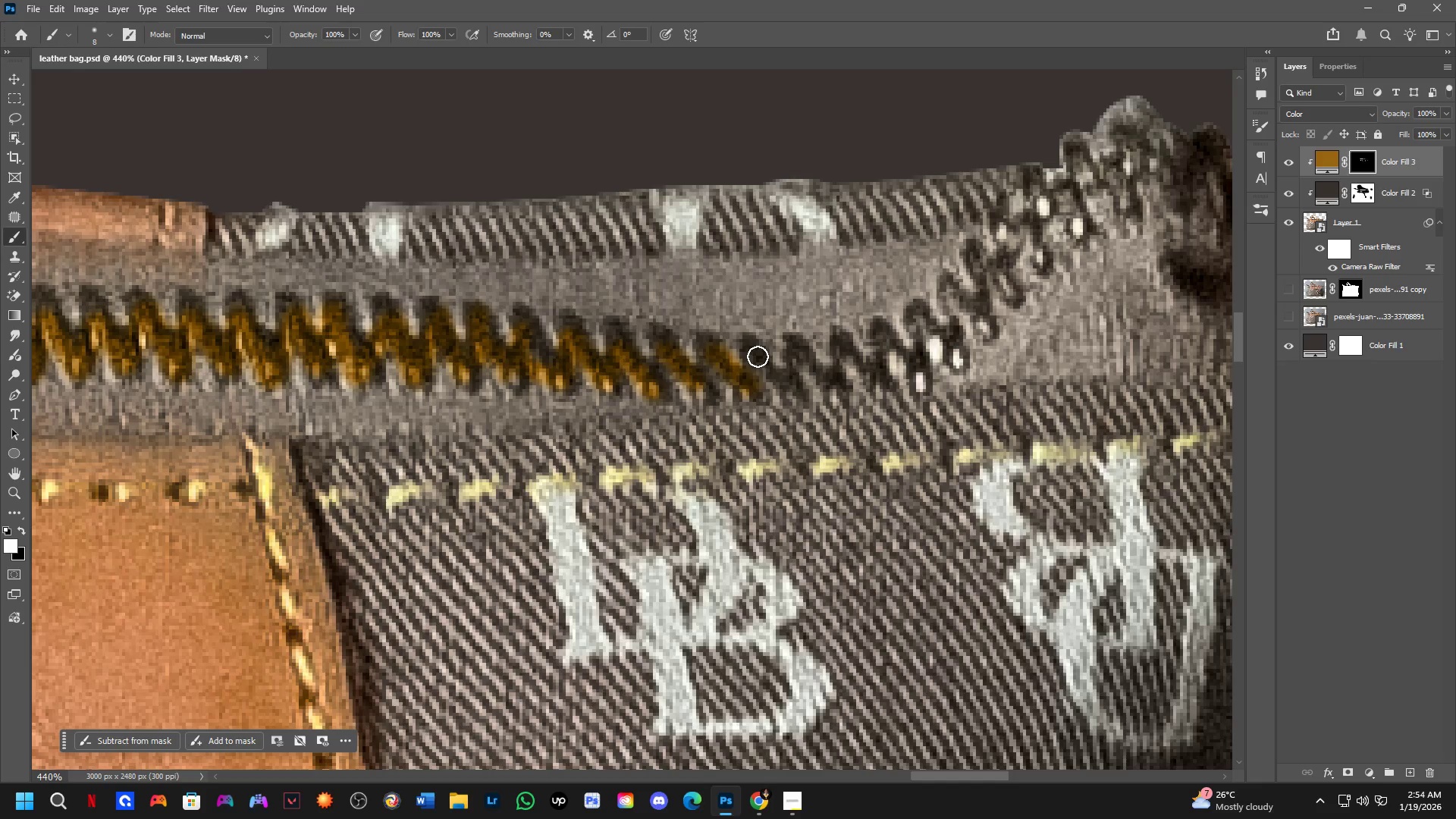 
triple_click([758, 356])
 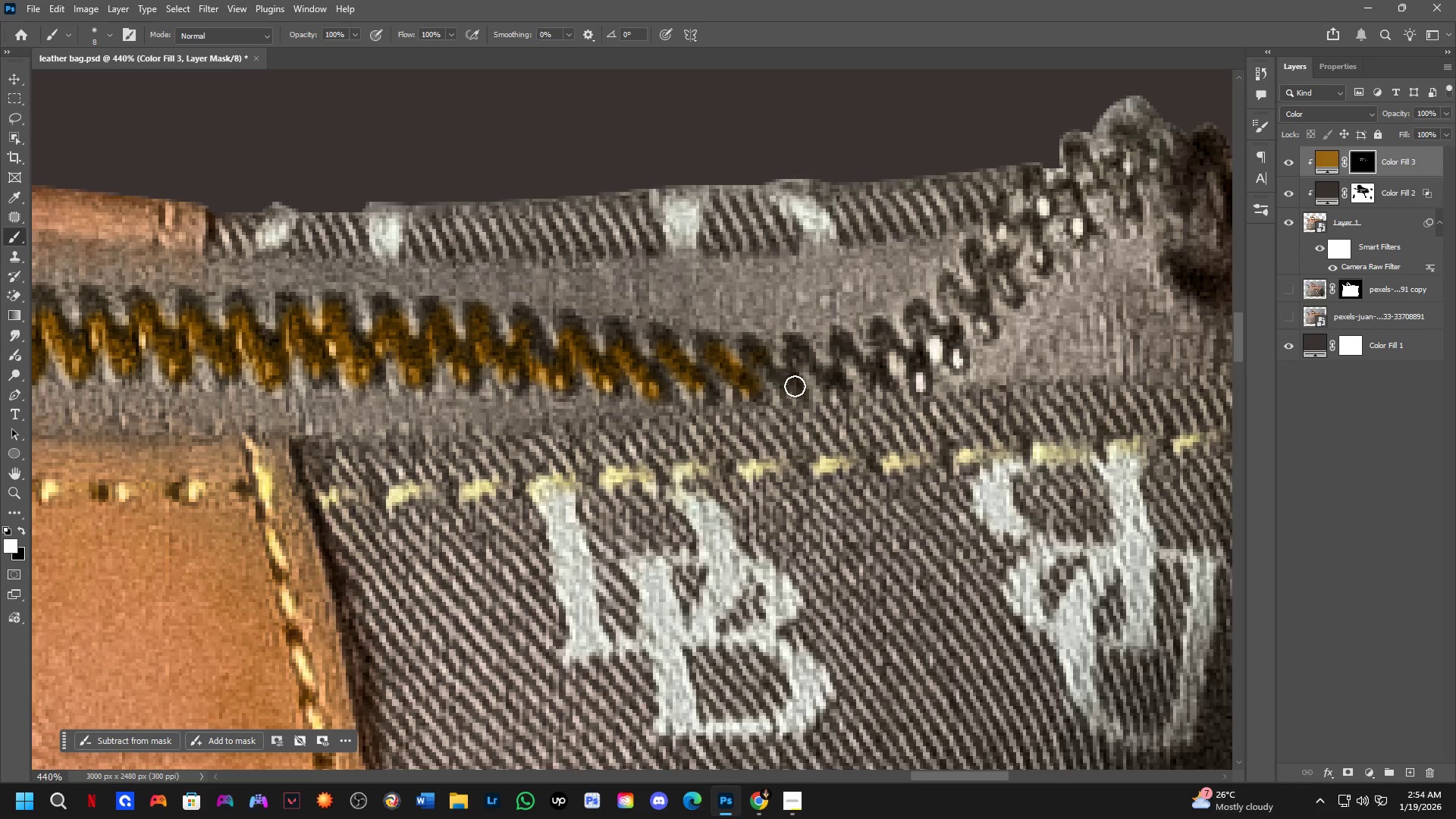 
key(Shift+ShiftLeft)
 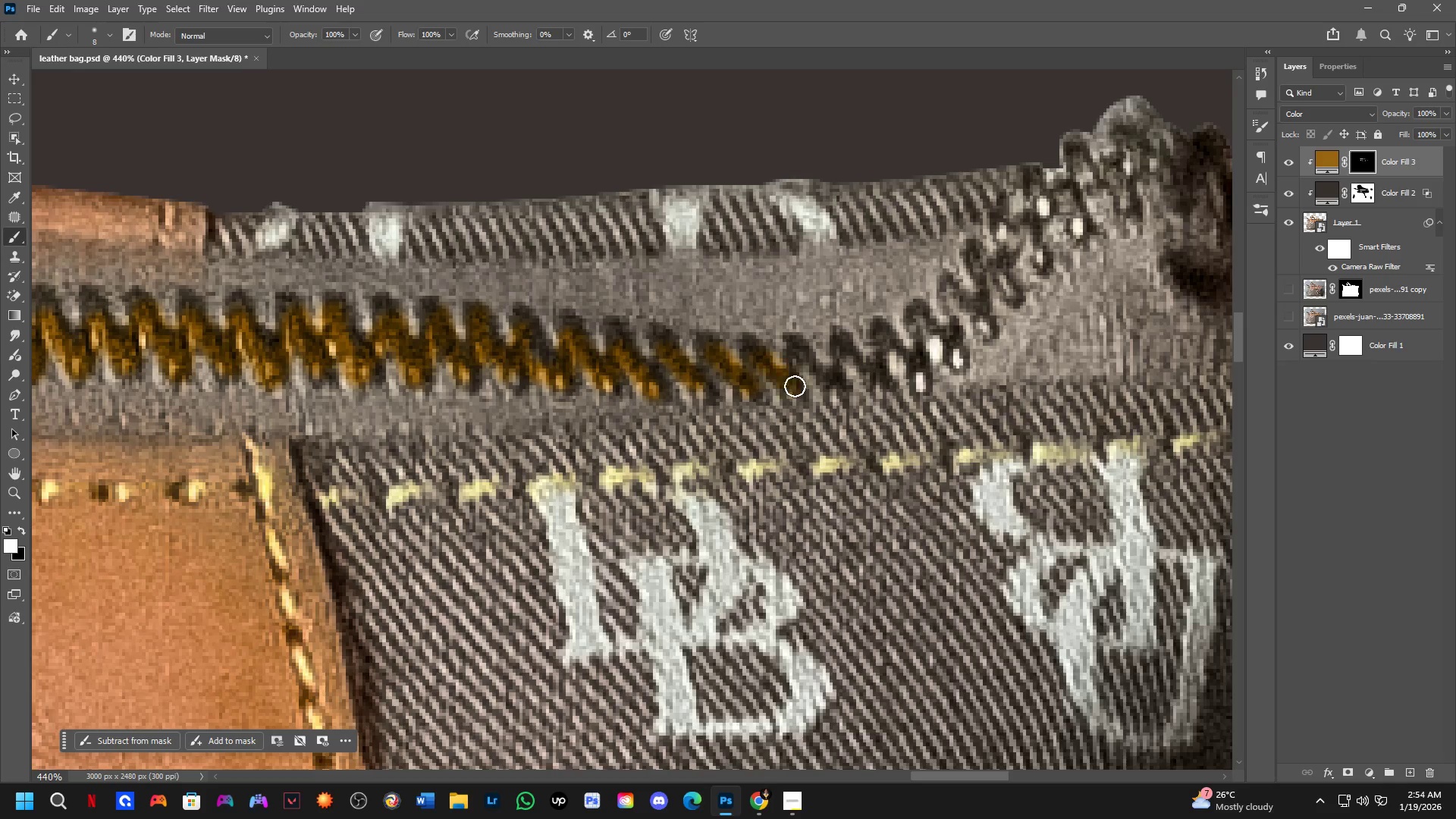 
triple_click([795, 386])
 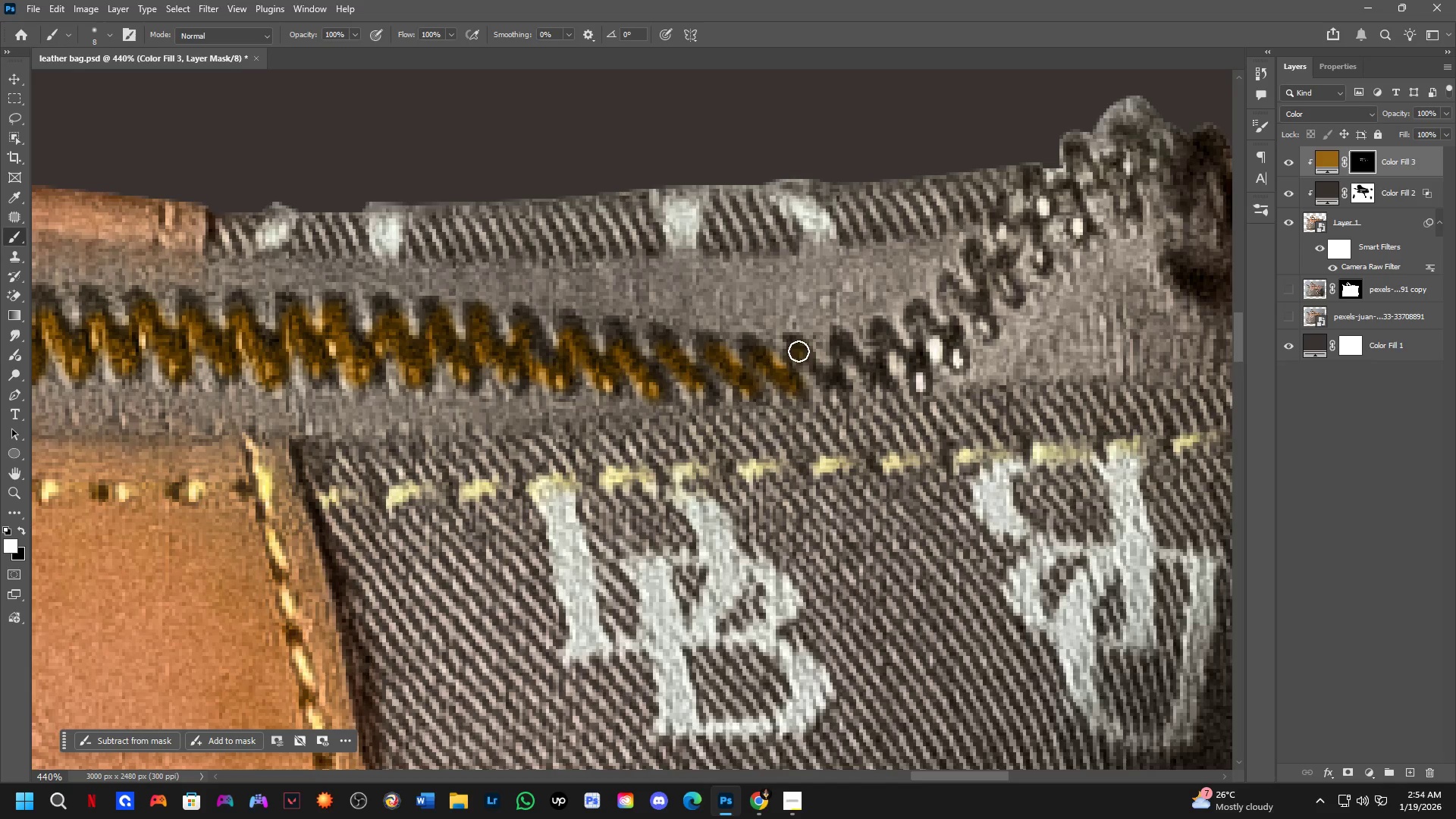 
triple_click([799, 351])
 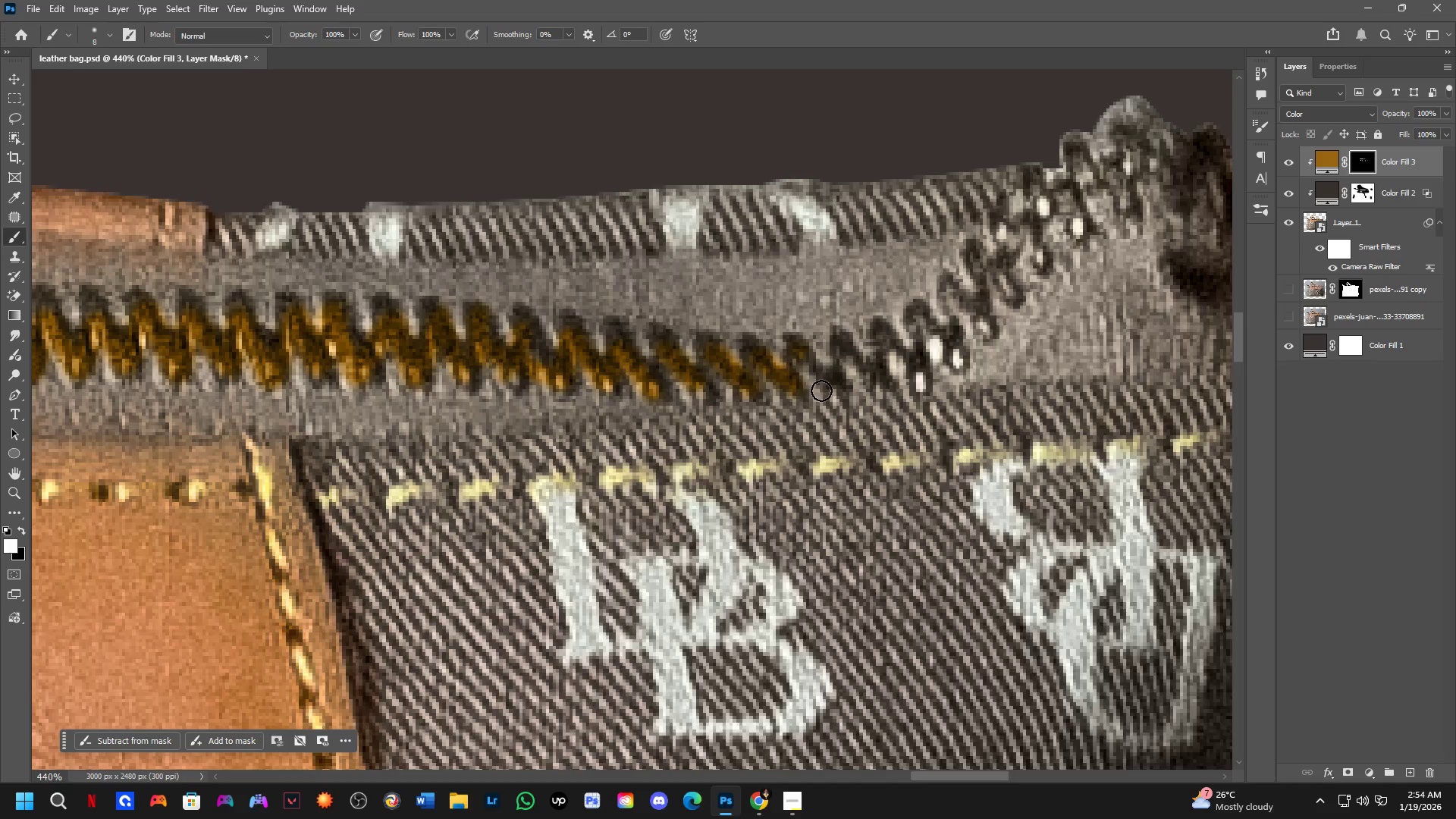 
hold_key(key=ShiftLeft, duration=0.34)
 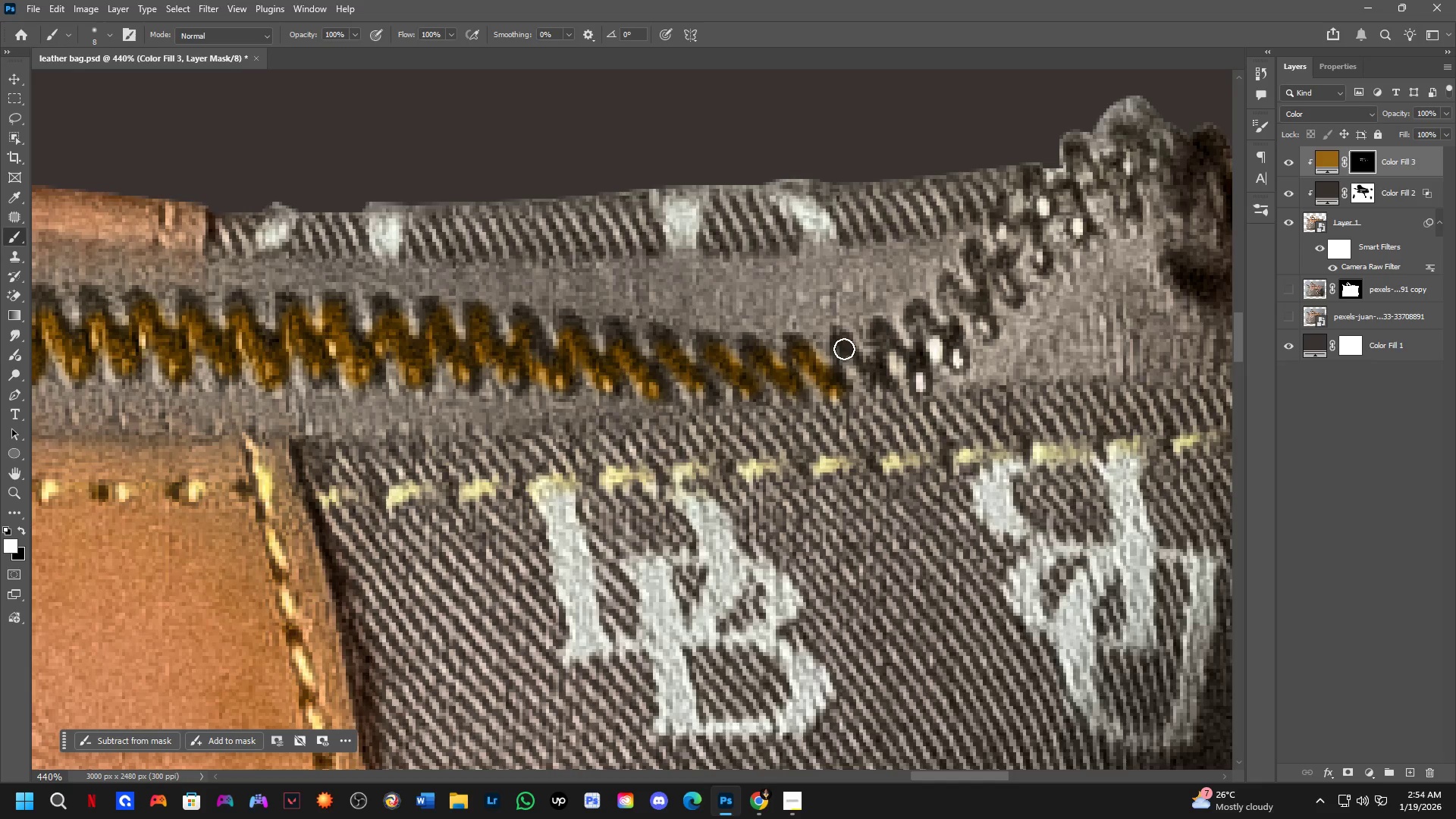 
double_click([844, 349])
 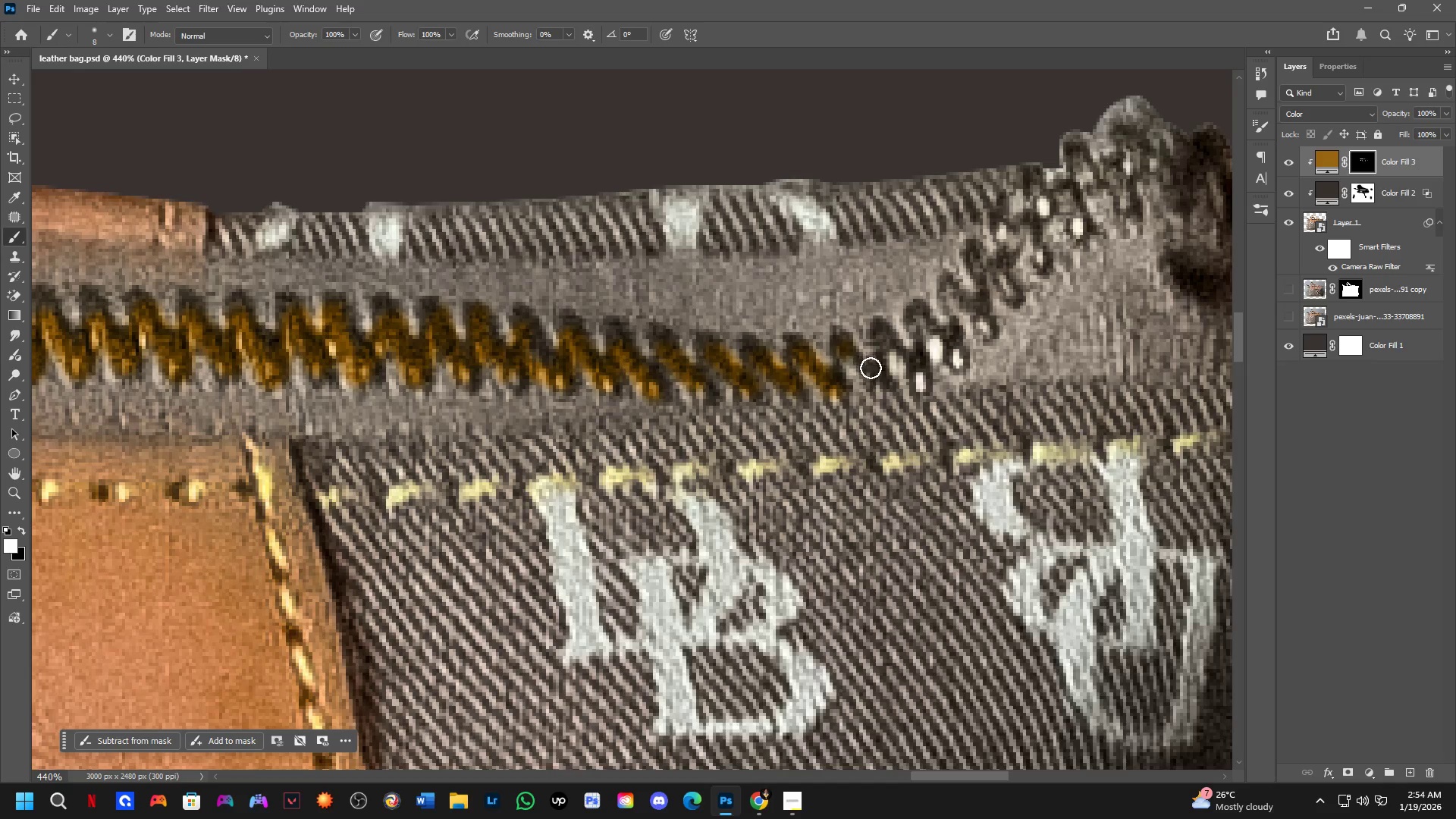 
hold_key(key=ShiftLeft, duration=0.45)
triple_click([891, 376])
 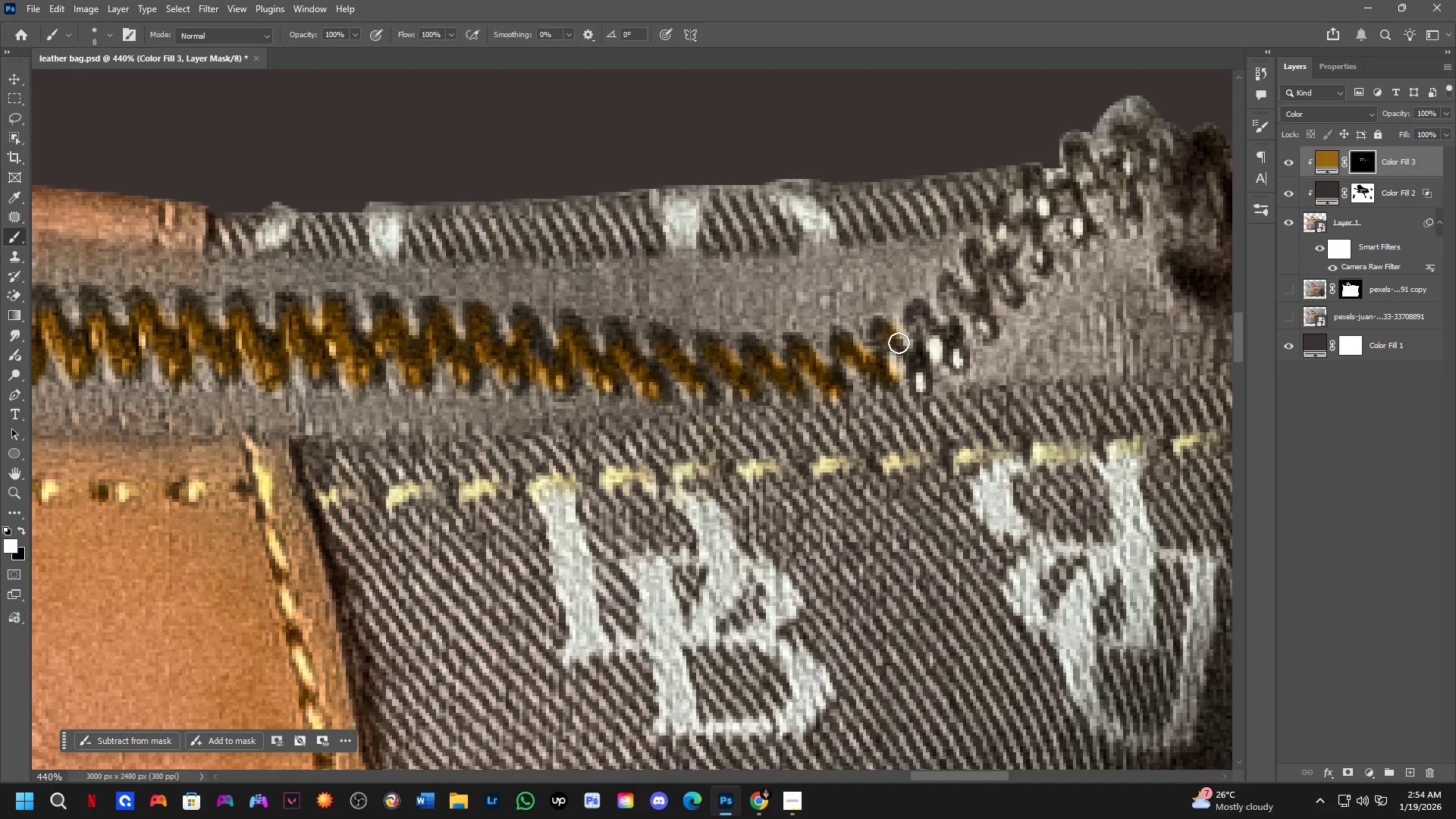 
hold_key(key=ShiftLeft, duration=0.52)
double_click([913, 362])
 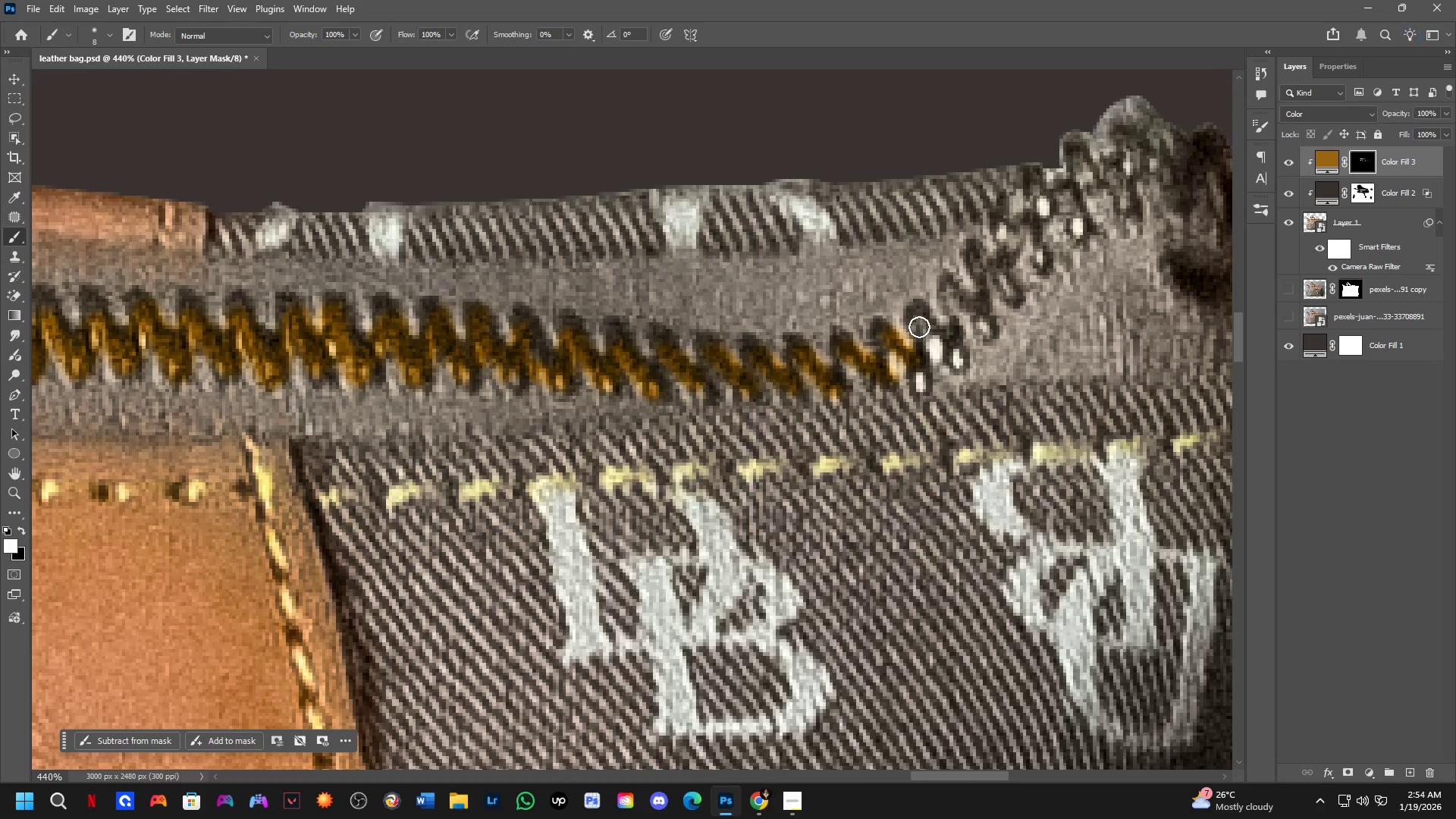 
hold_key(key=ShiftLeft, duration=0.36)
 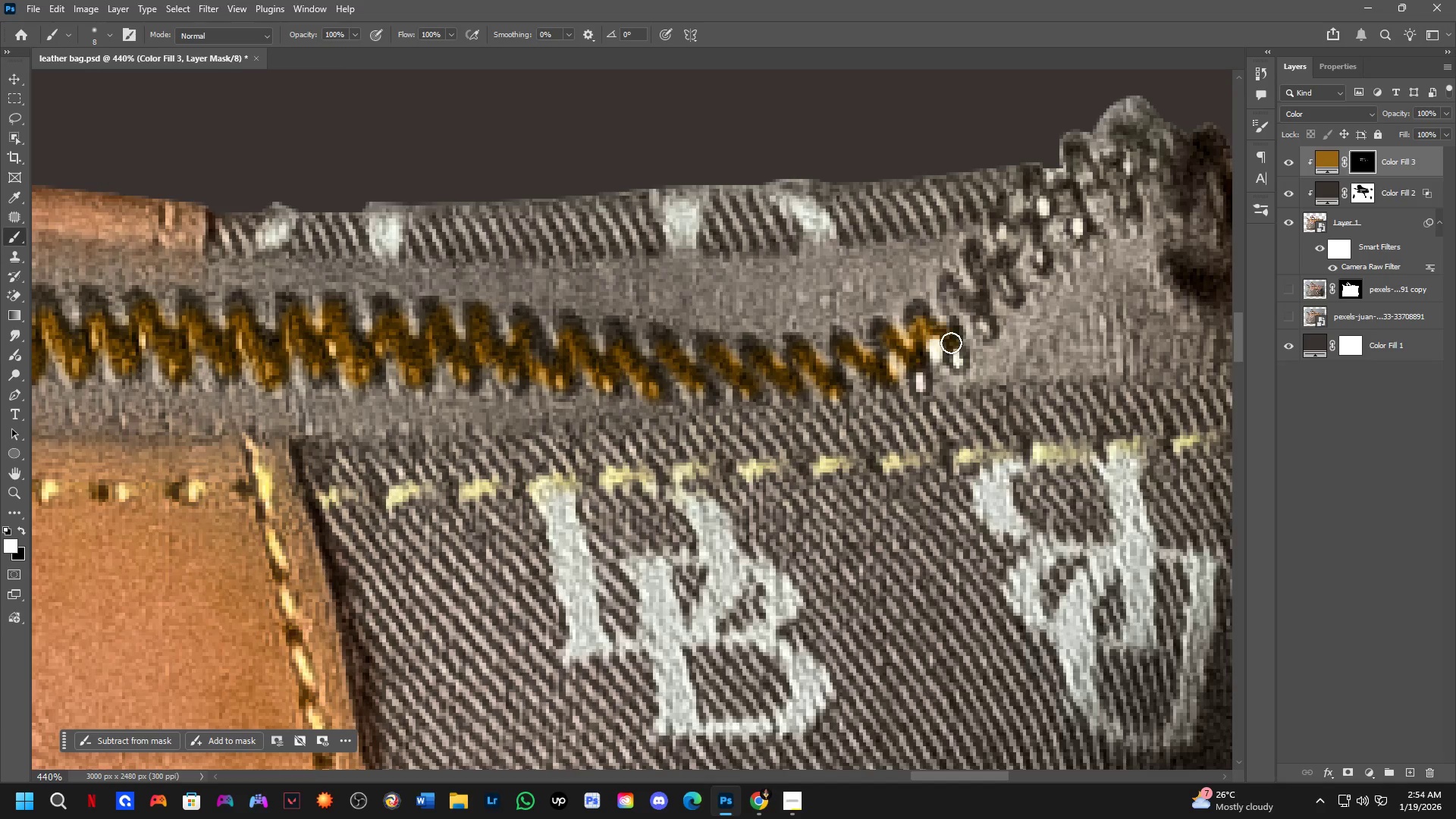 
key(Shift+ShiftLeft)